 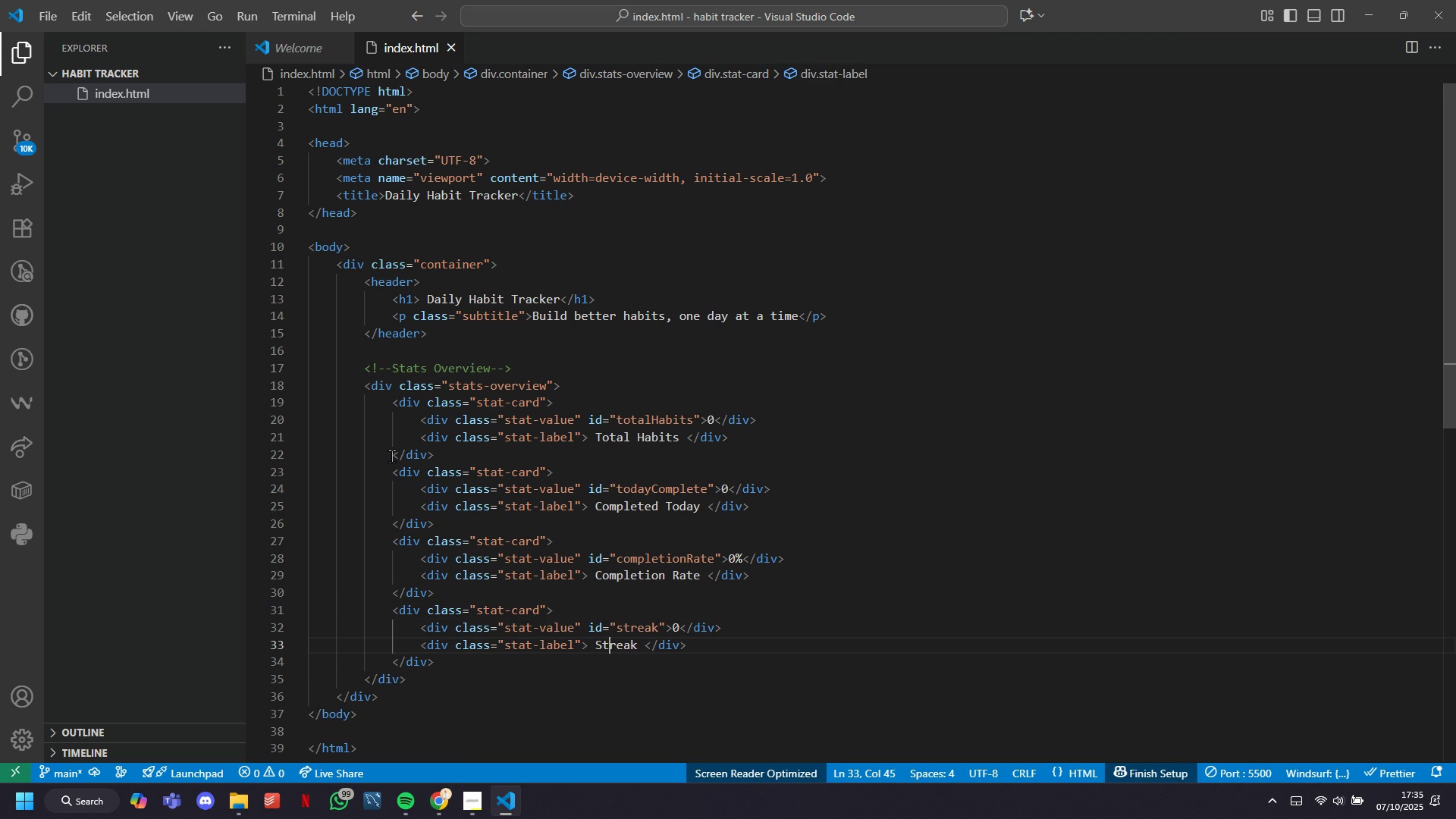 
key(ArrowLeft)
 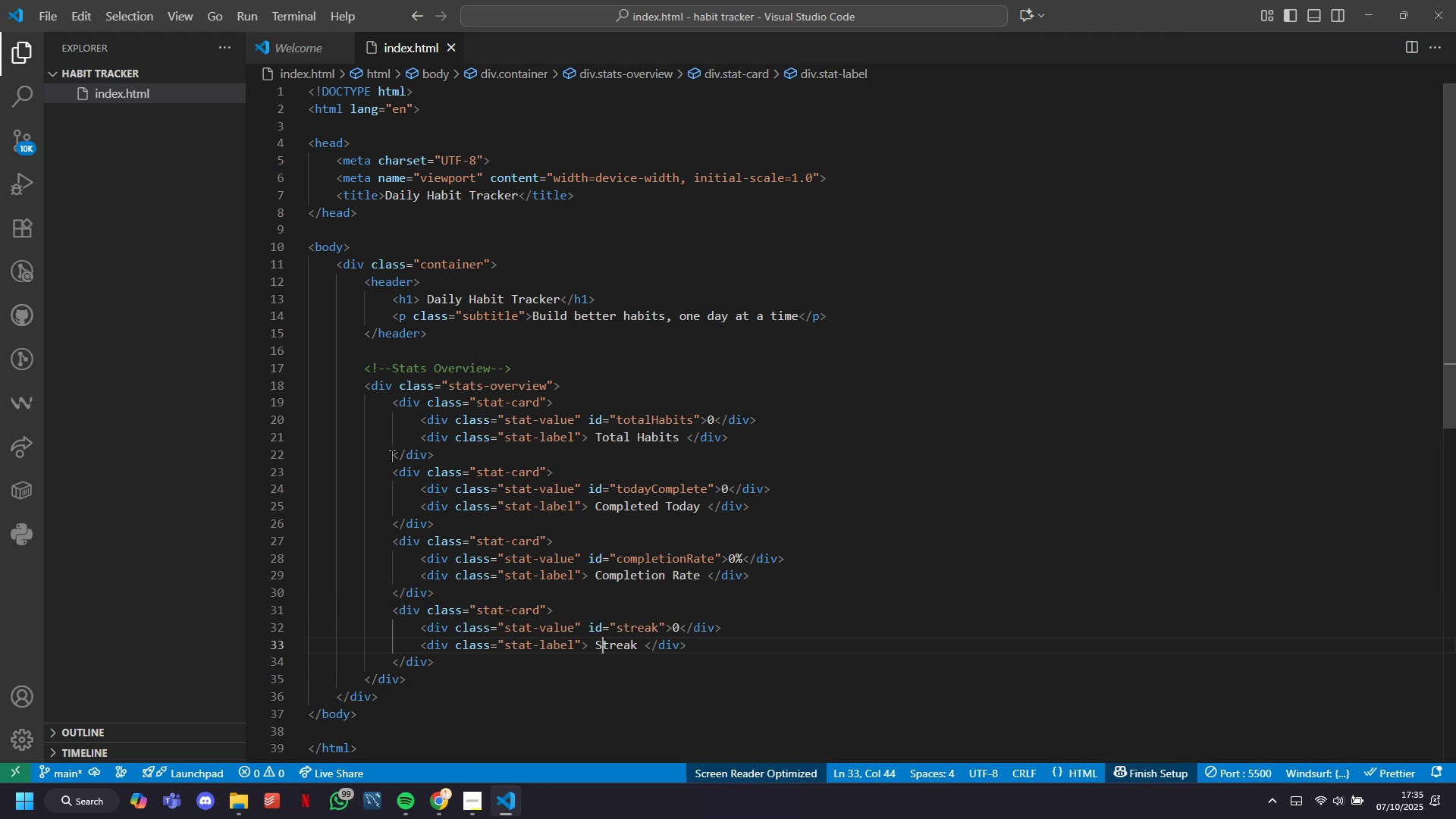 
key(ArrowLeft)
 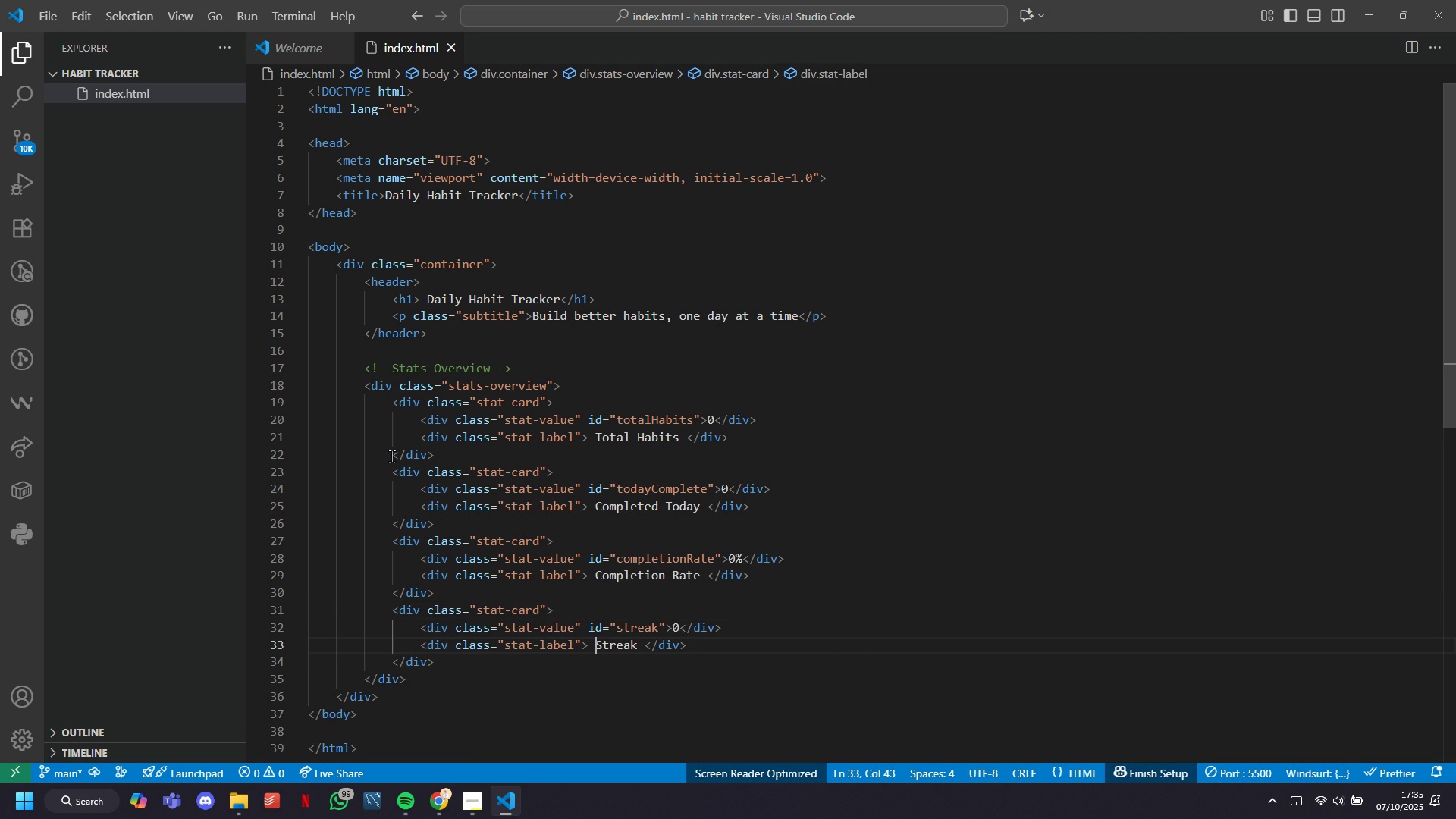 
key(ArrowLeft)
 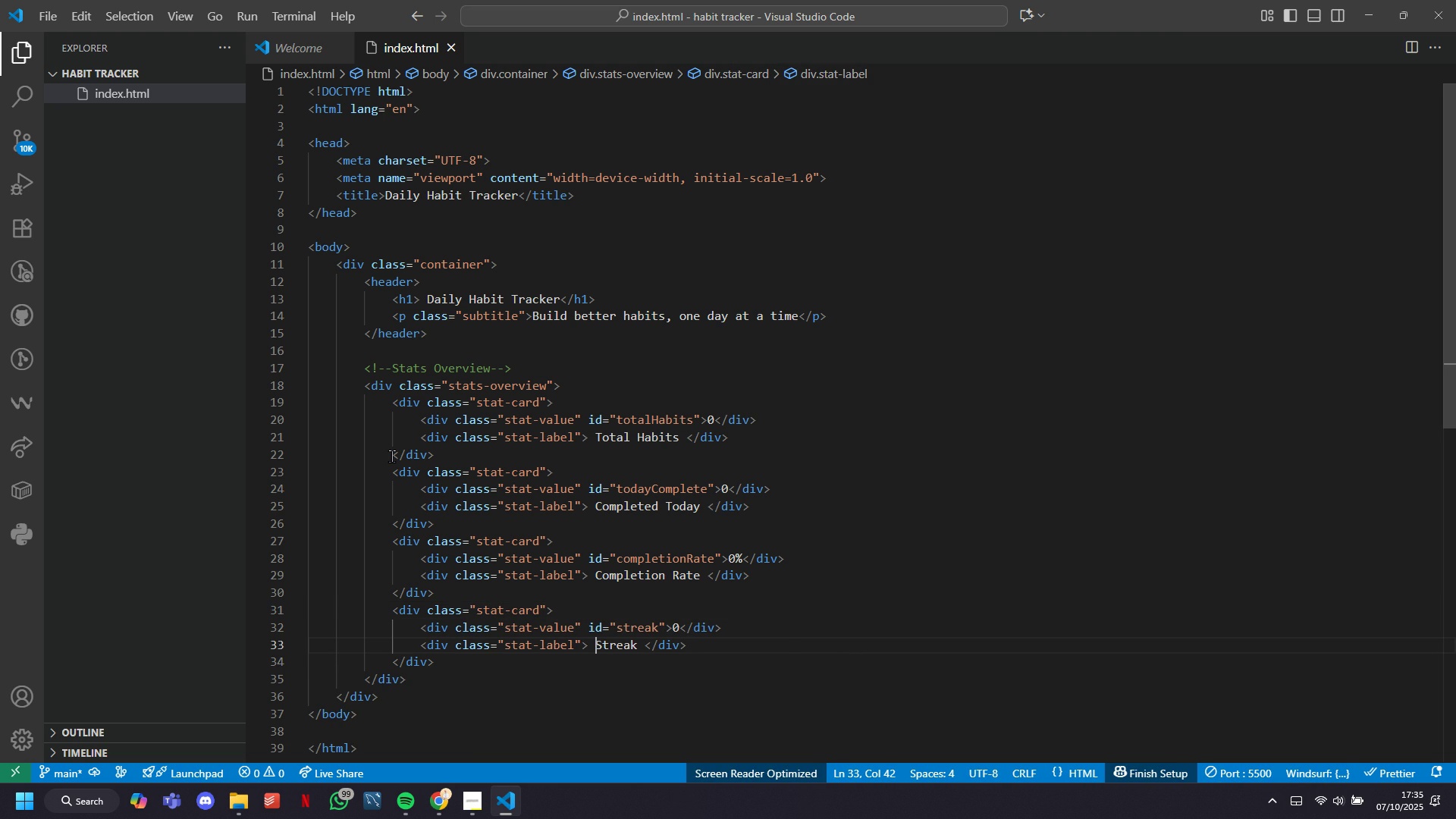 
type(V)
key(Backspace)
type(Best)
 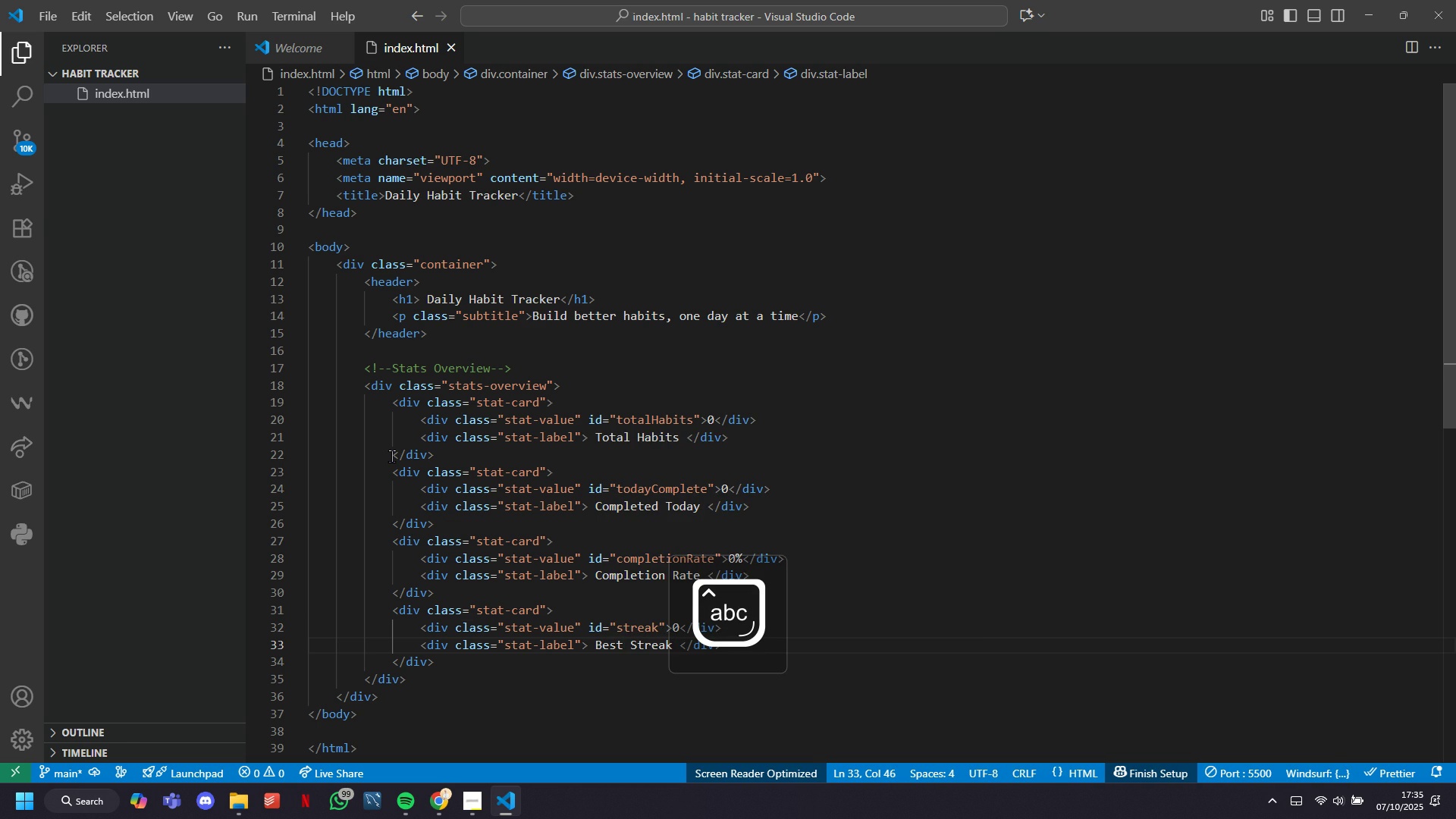 
key(ArrowUp)
 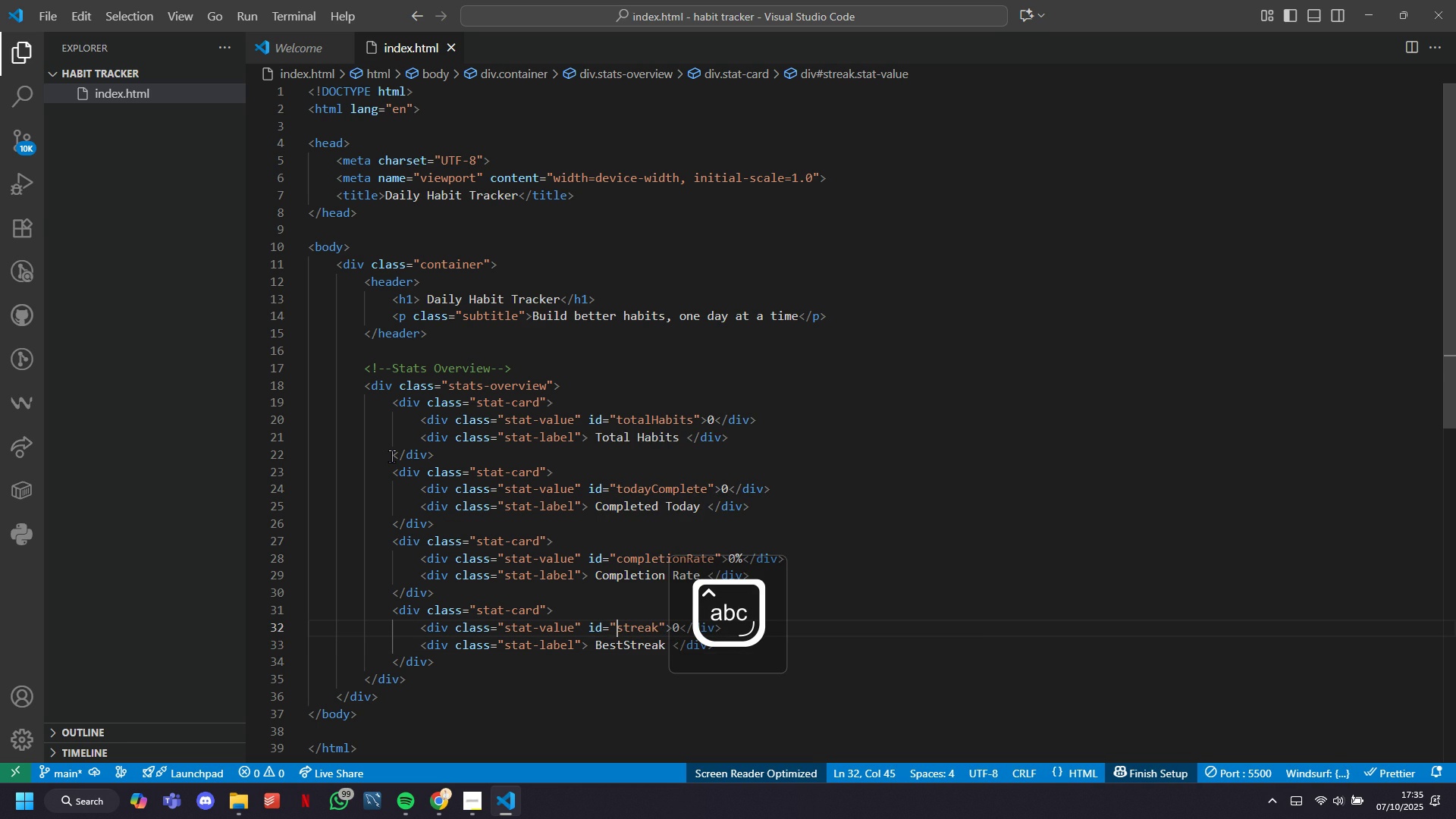 
key(ArrowLeft)
 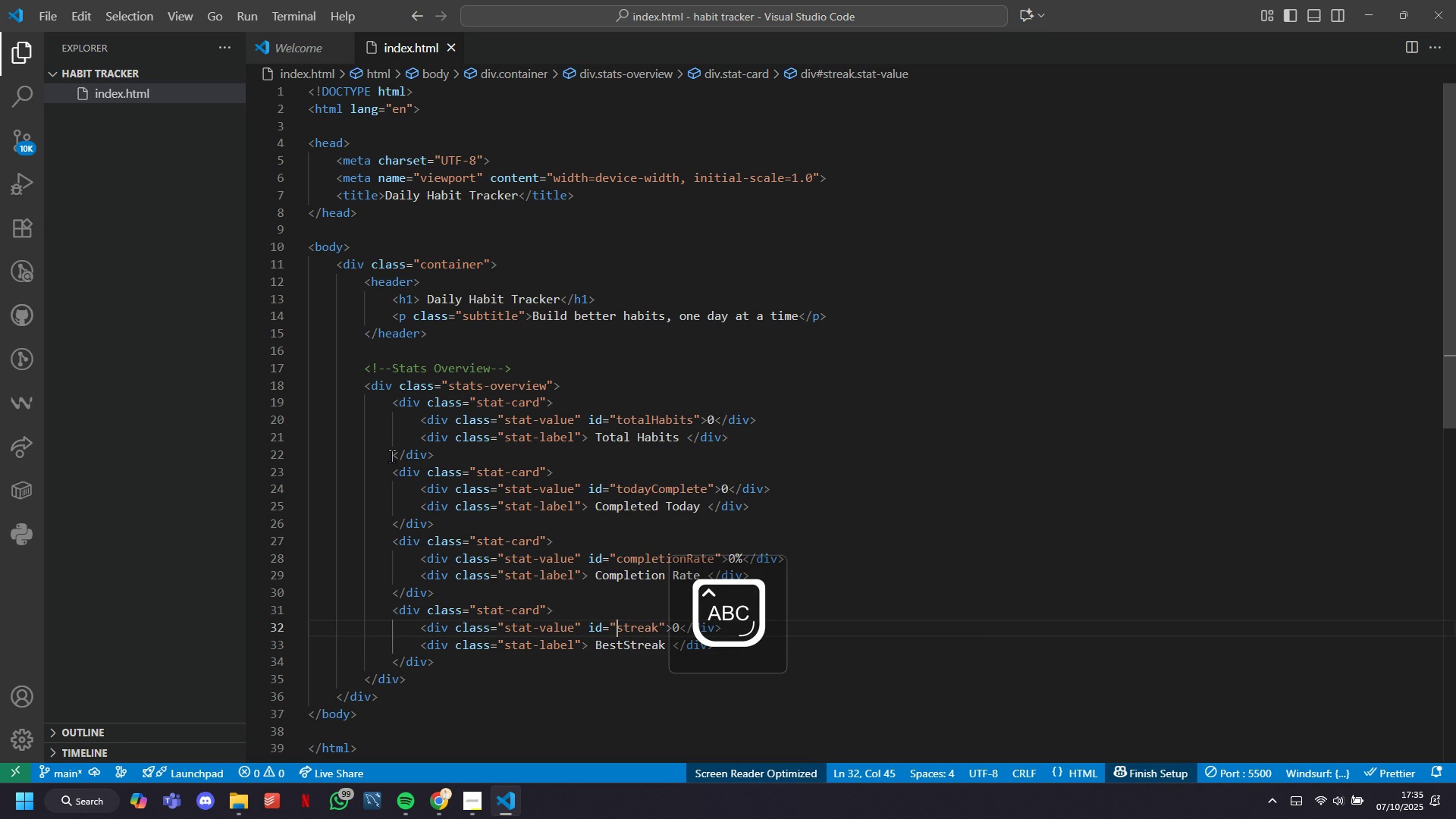 
type(longest)
 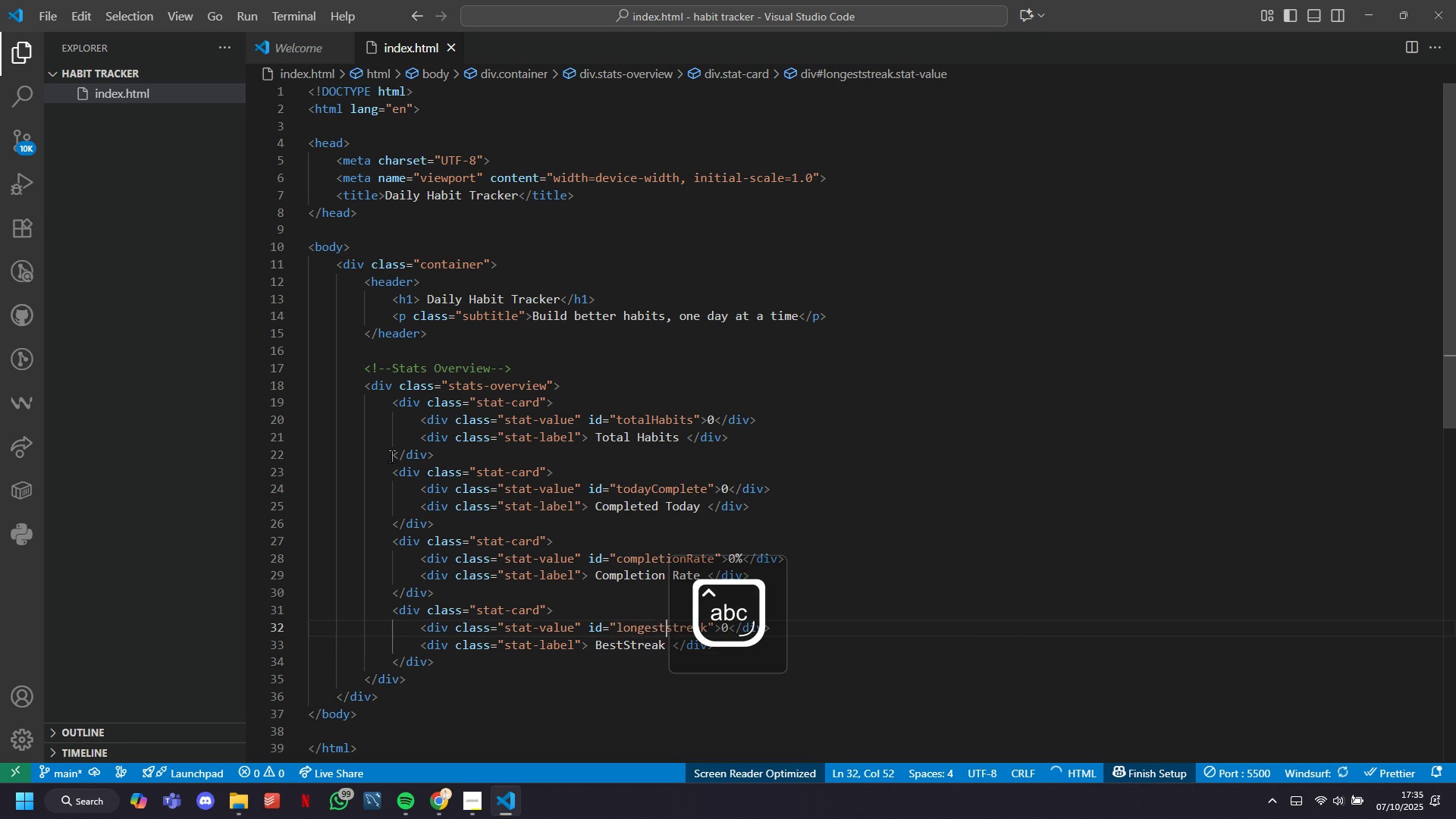 
key(ArrowRight)
 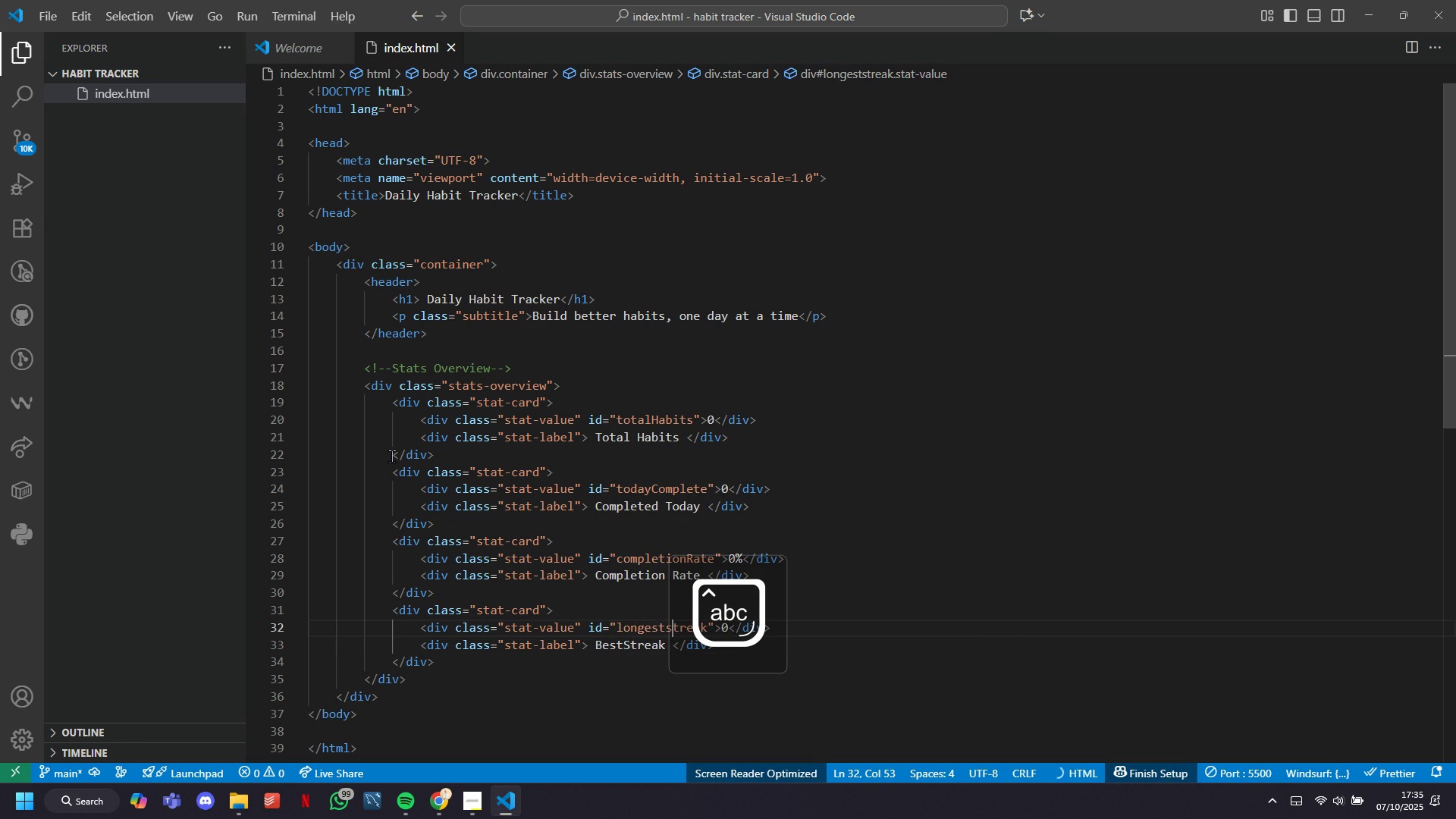 
key(Backspace)
 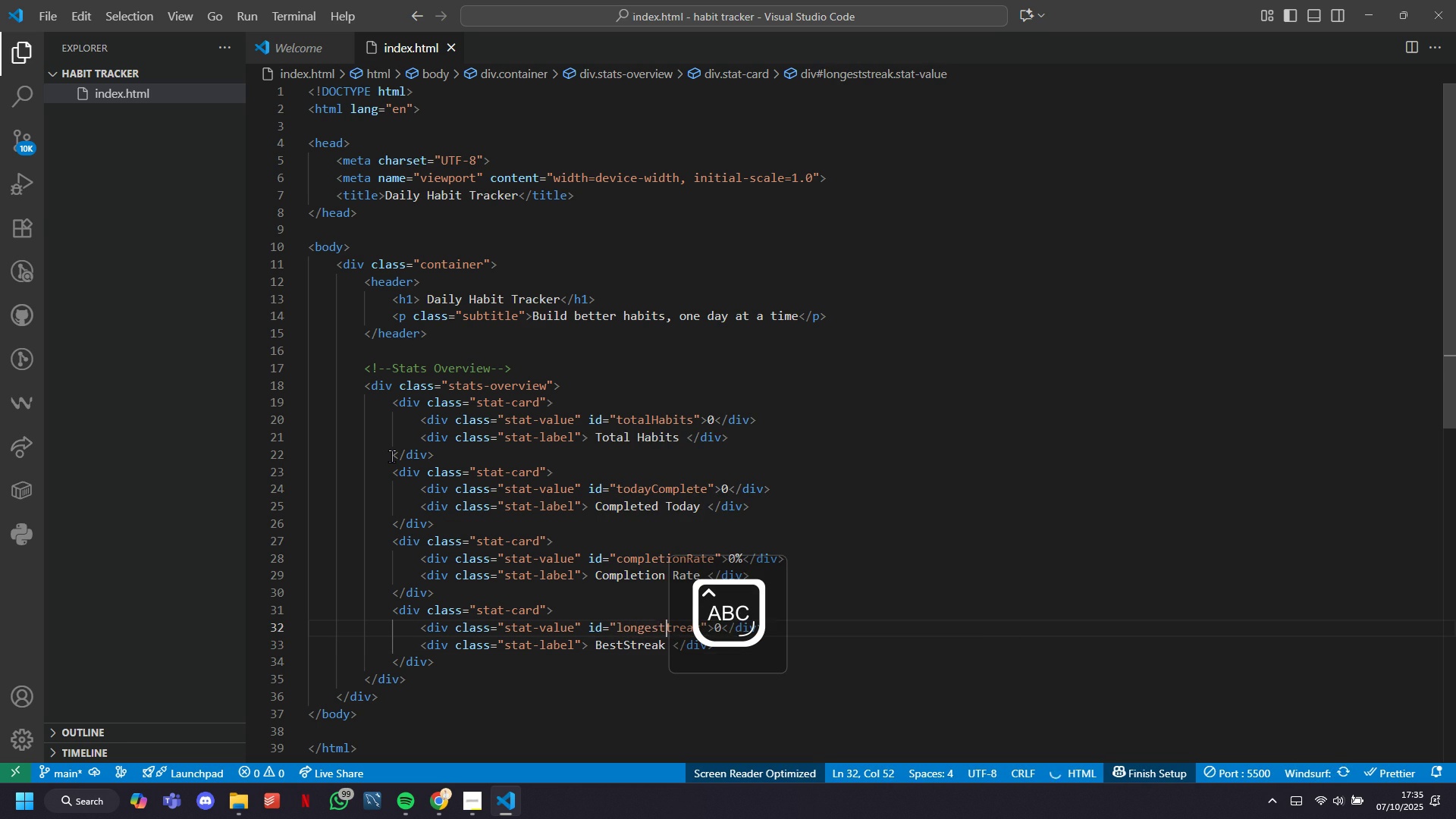 
key(CapsLock)
 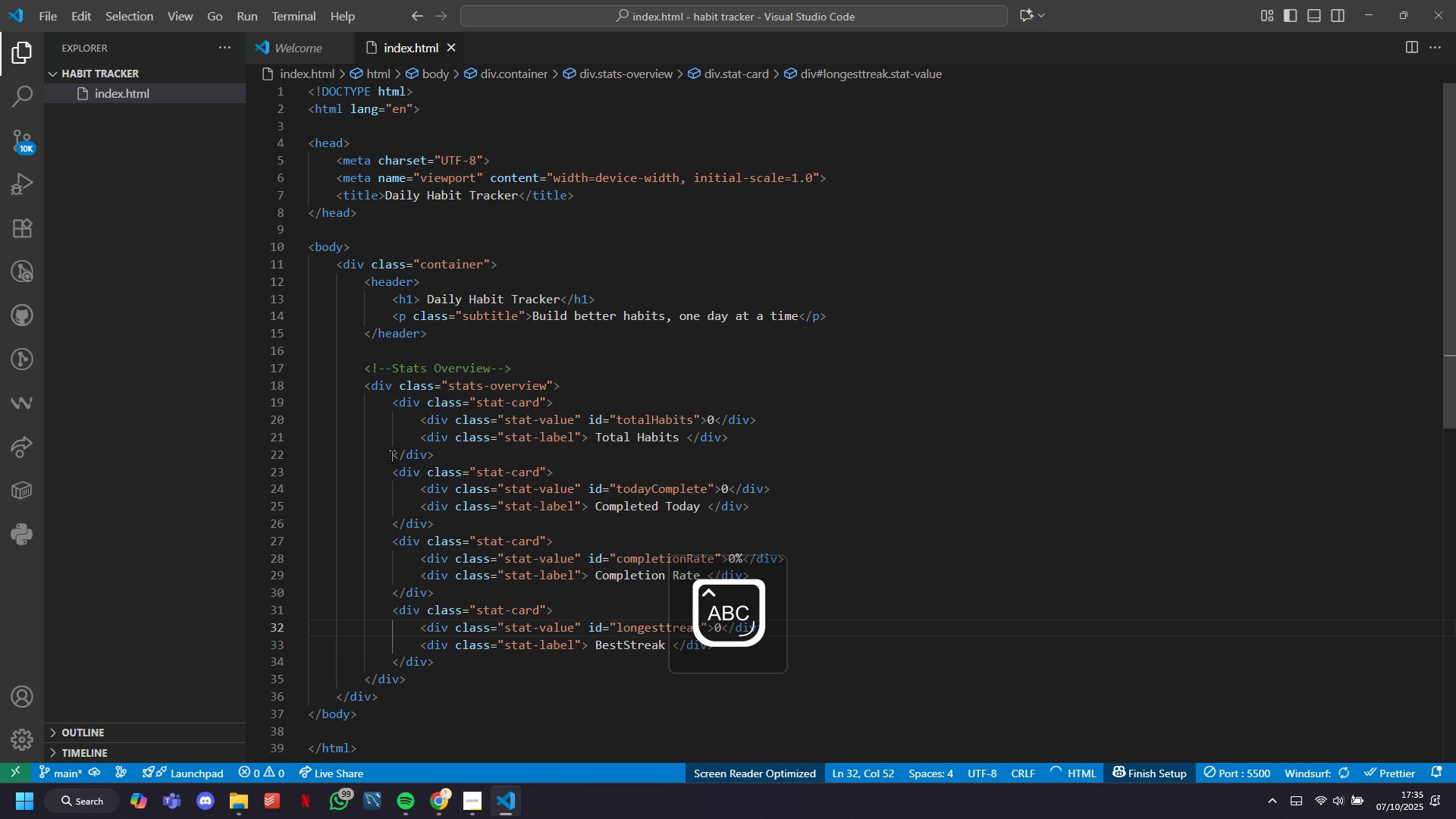 
key(S)
 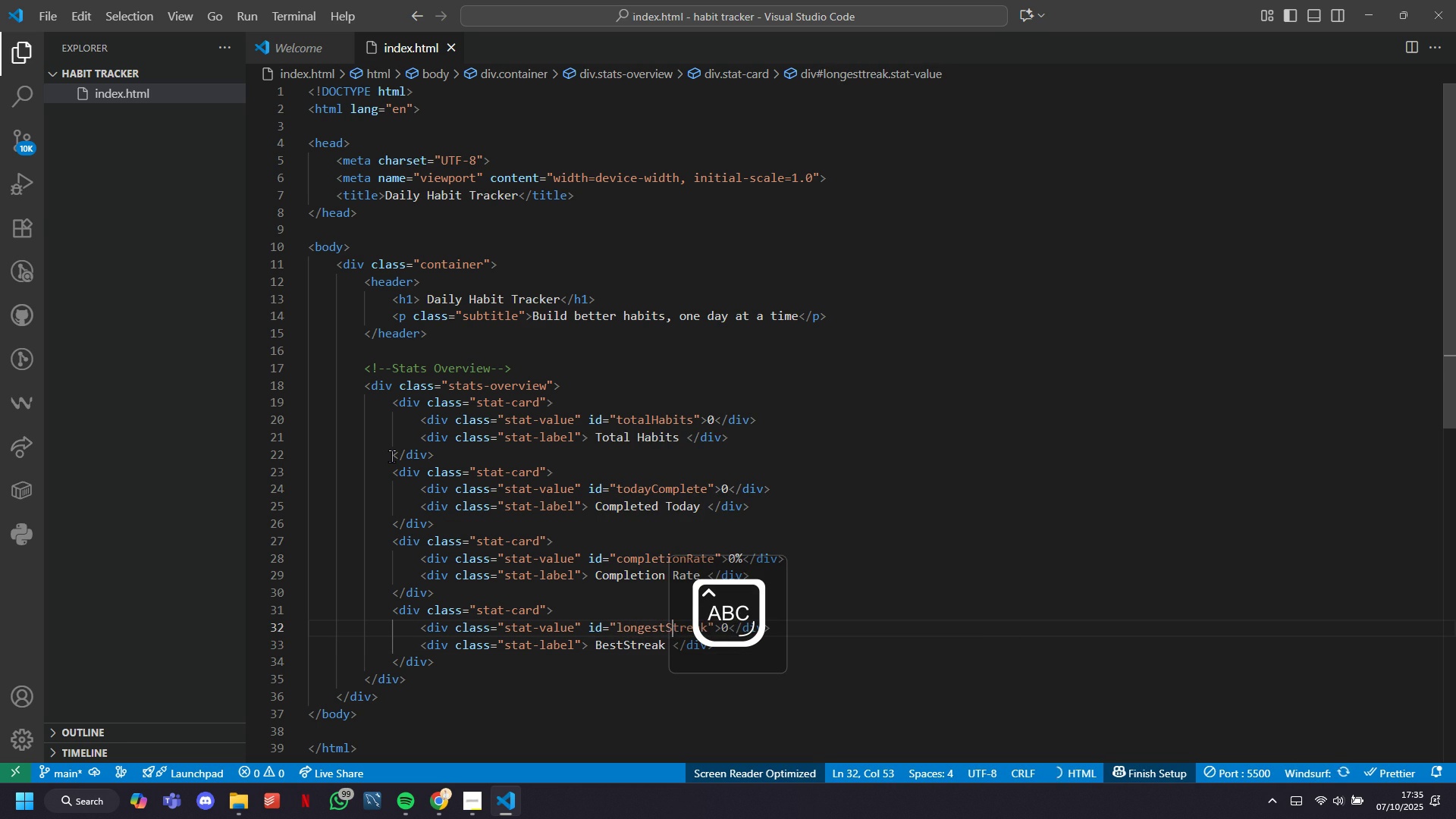 
key(CapsLock)
 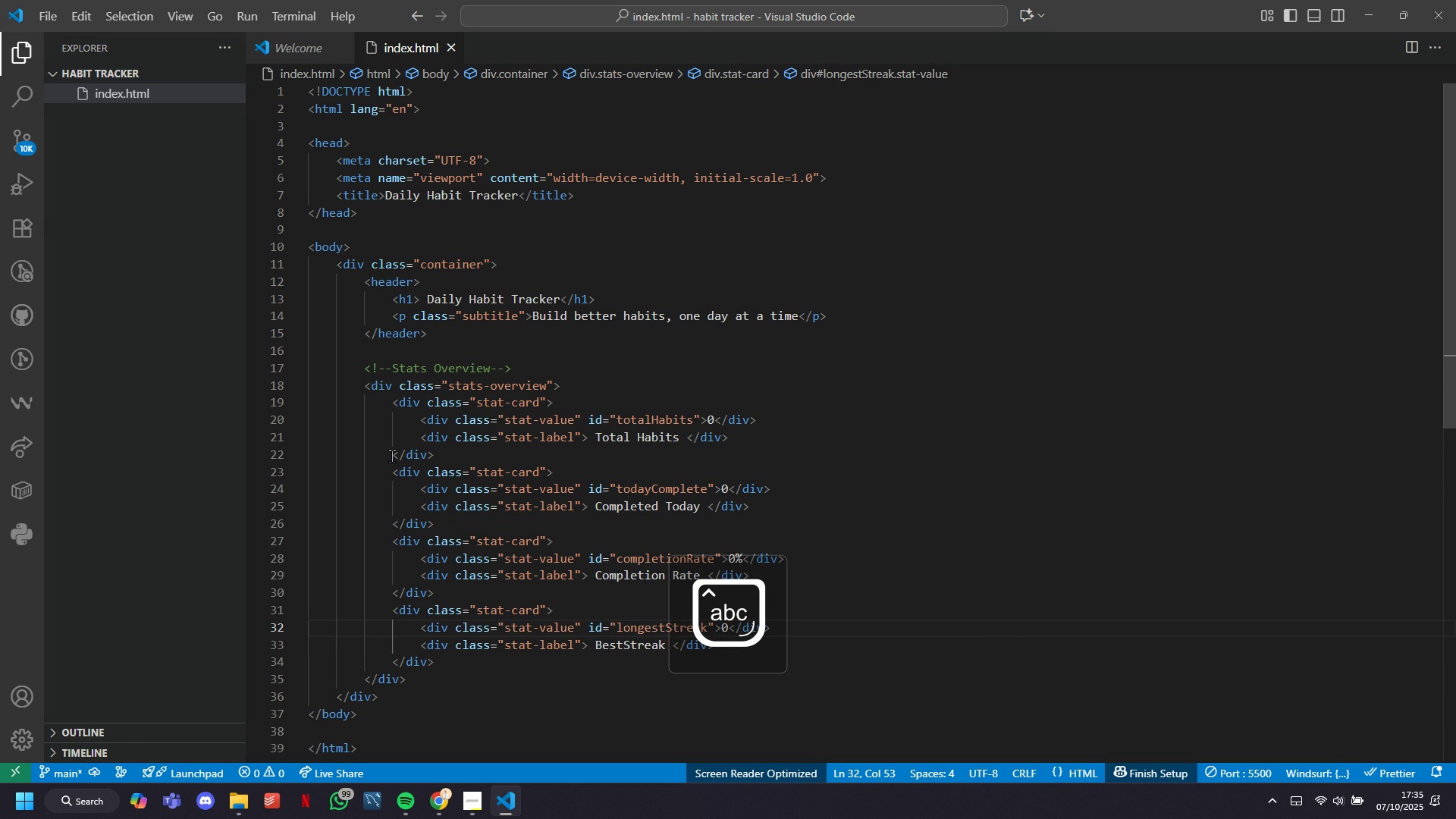 
key(ArrowDown)
 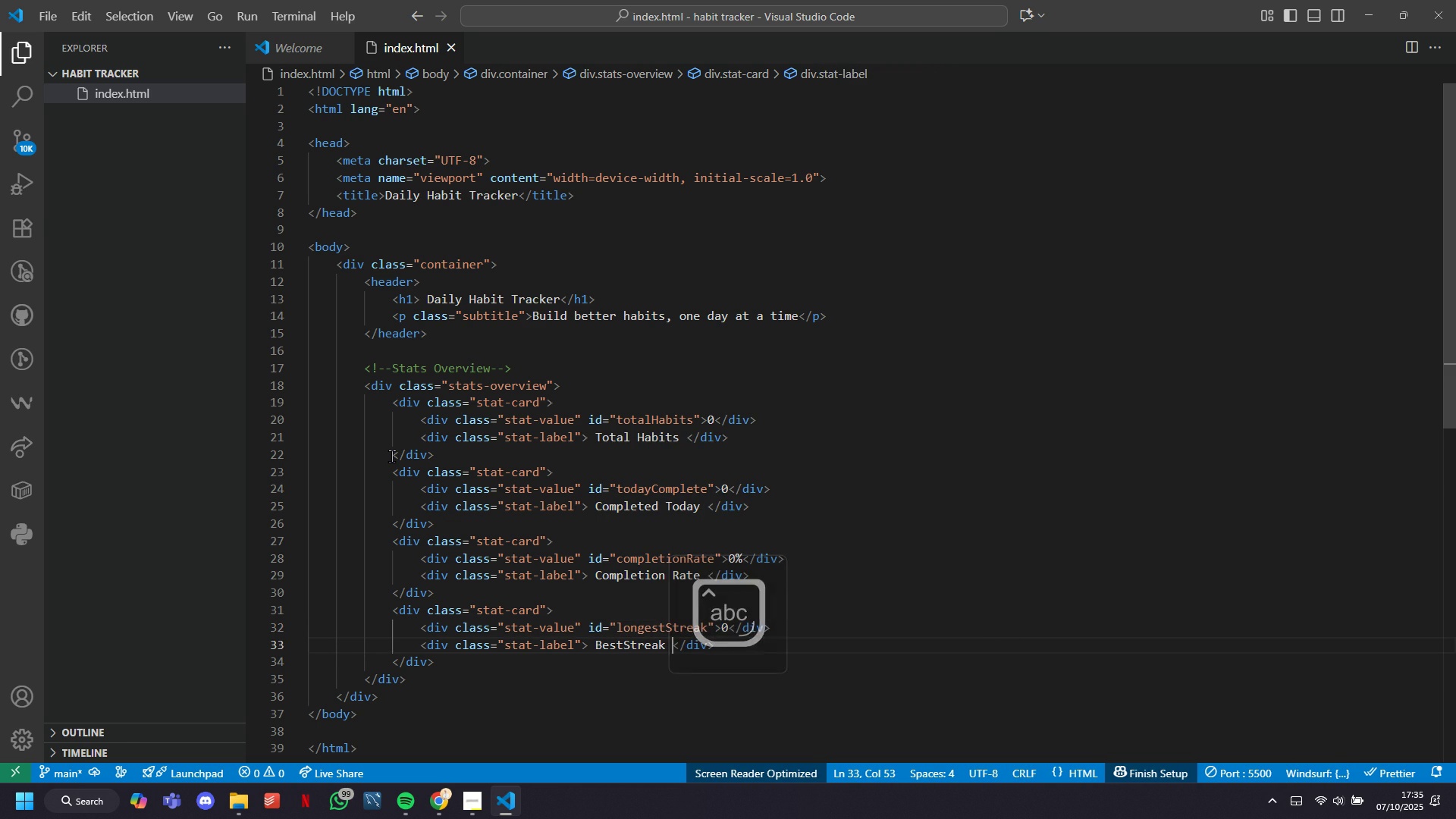 
key(ArrowDown)
 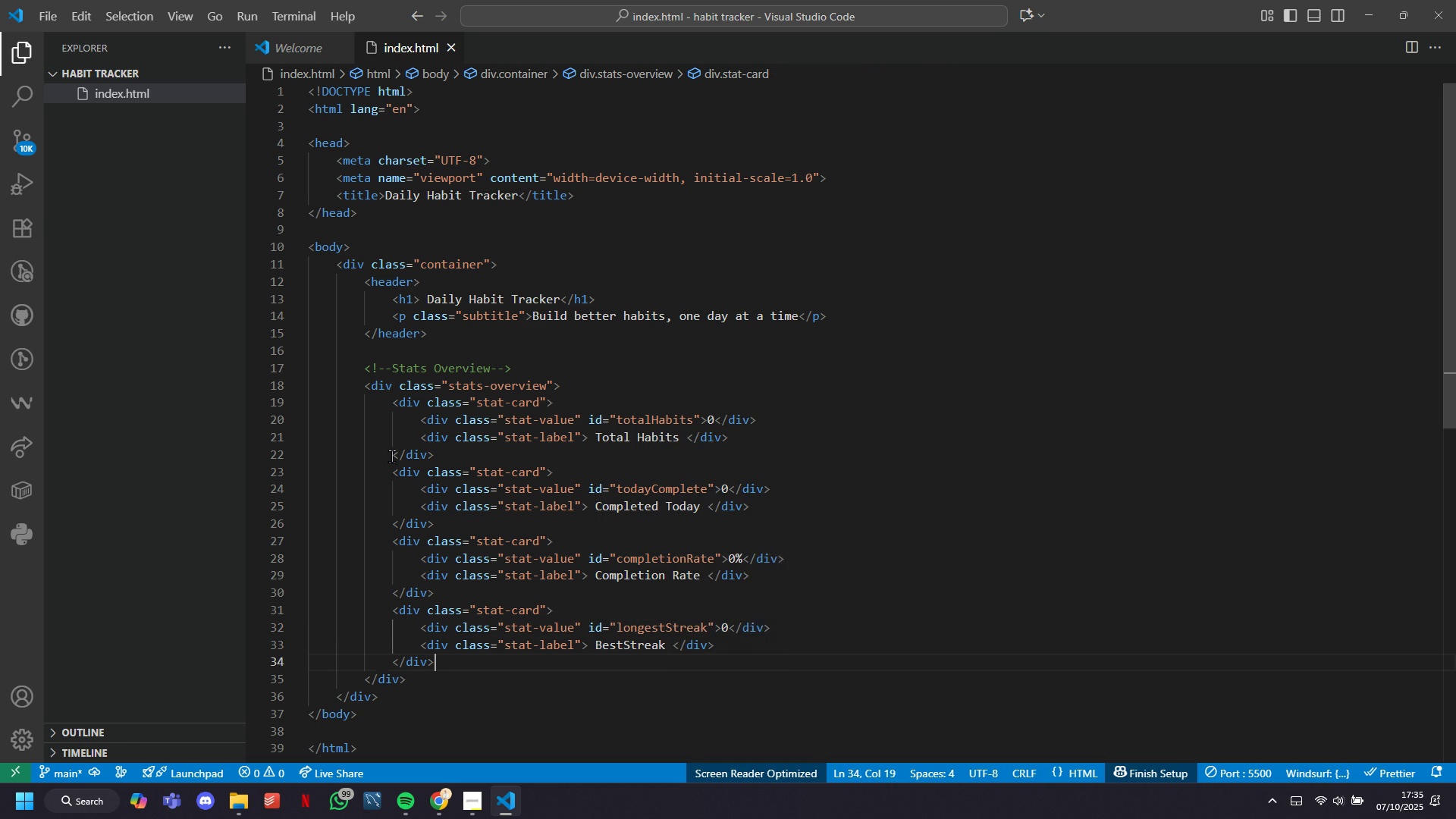 
key(ArrowDown)
 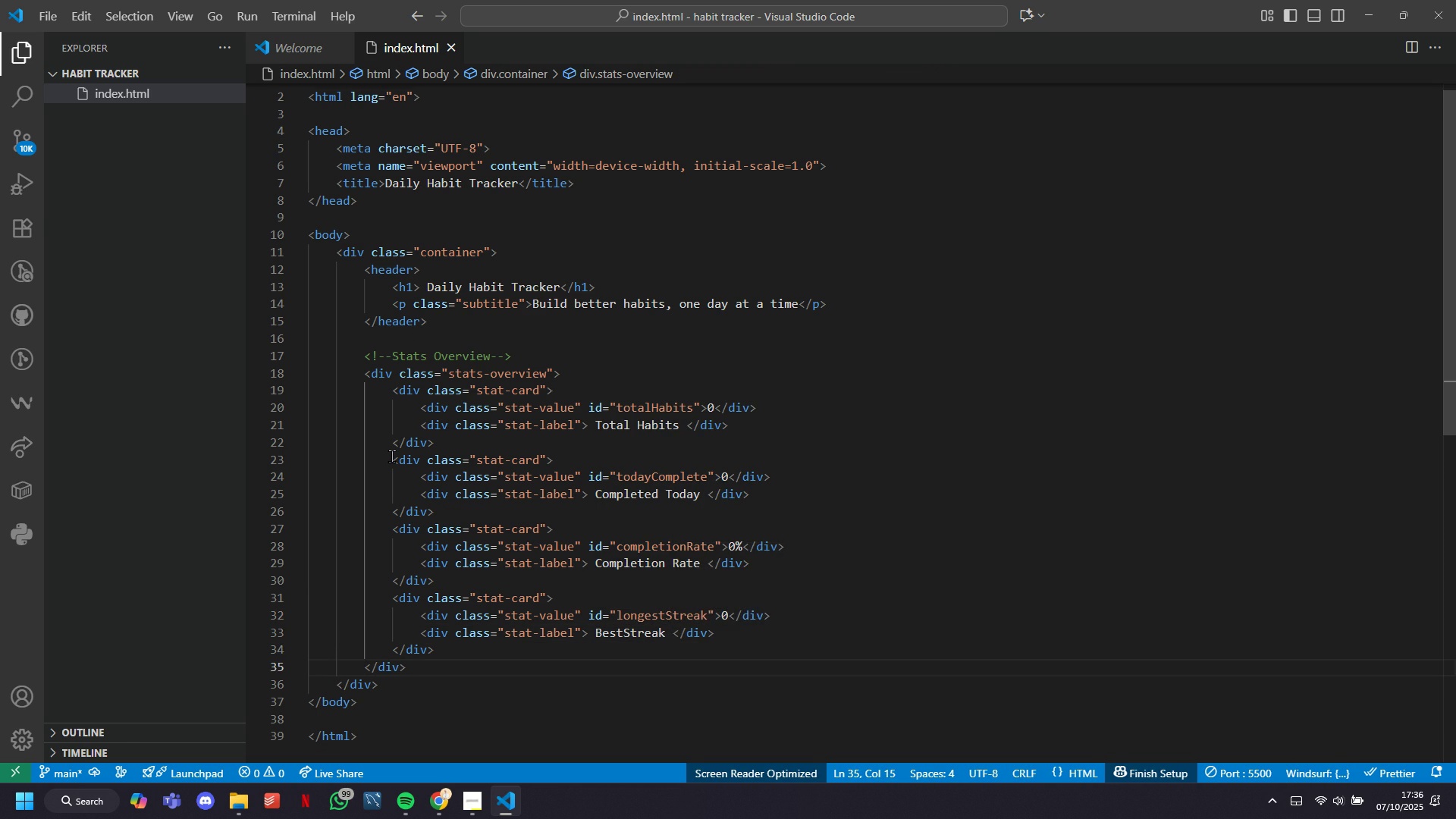 
key(Enter)
 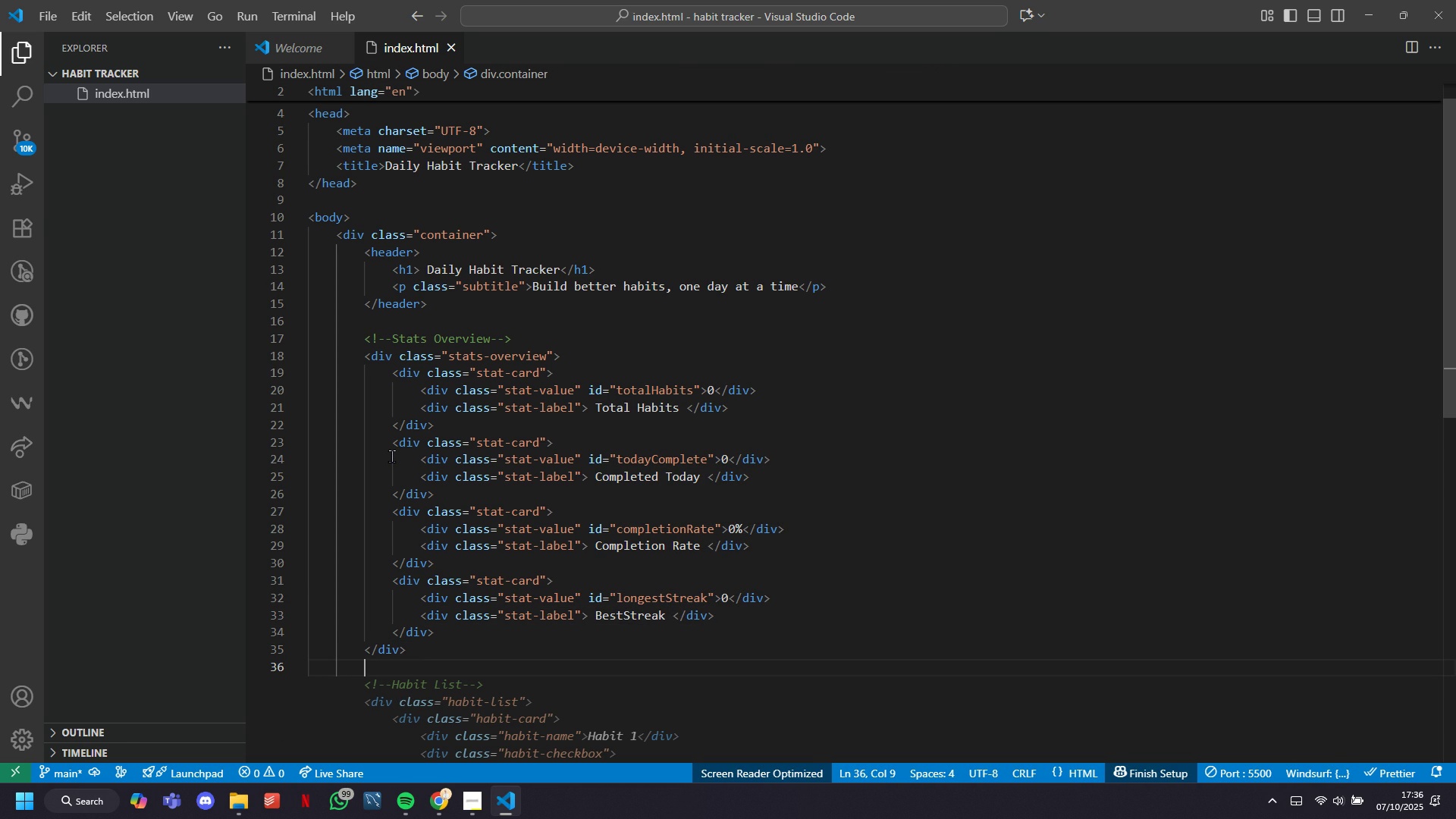 
wait(8.24)
 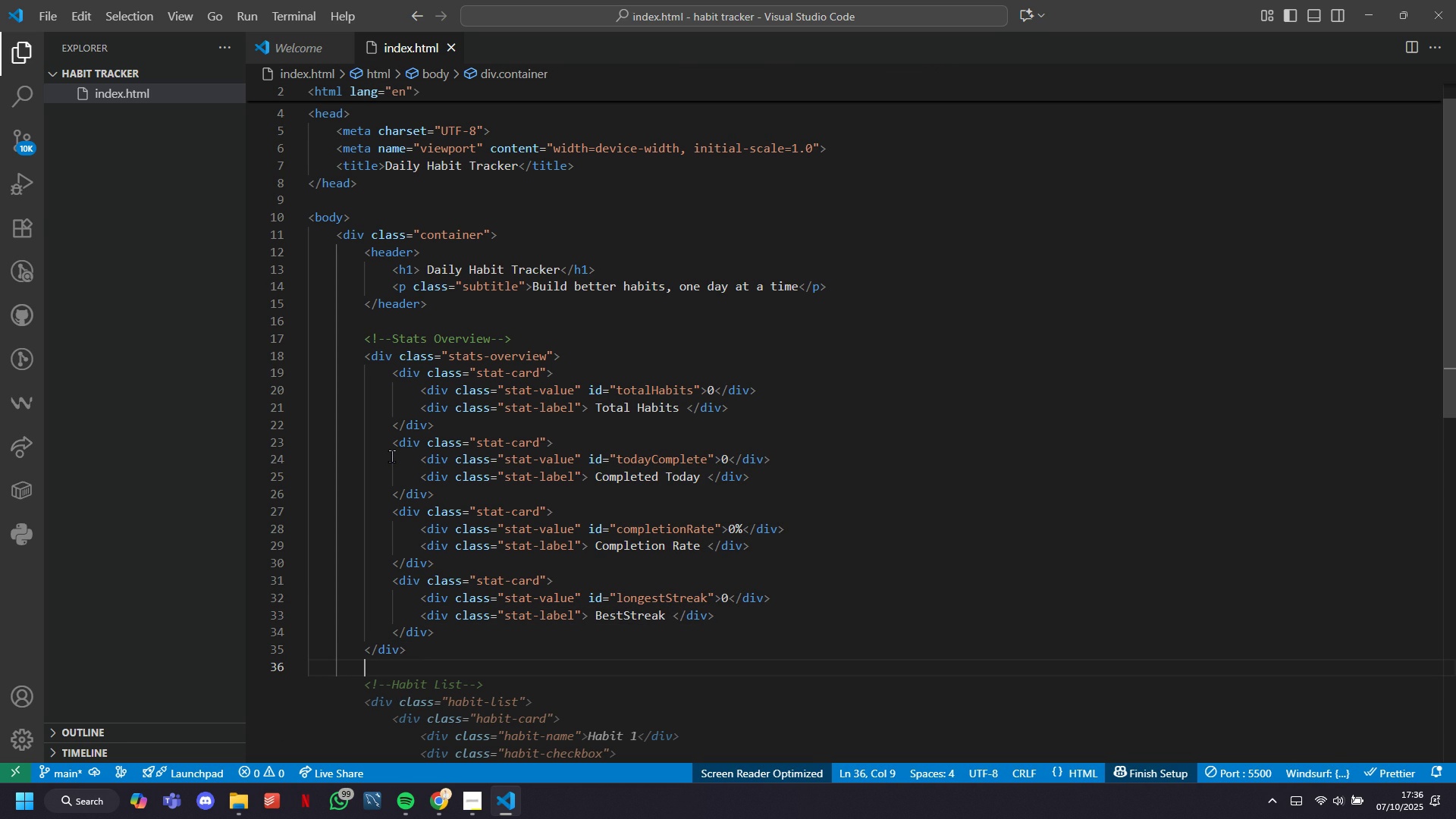 
key(ArrowDown)
 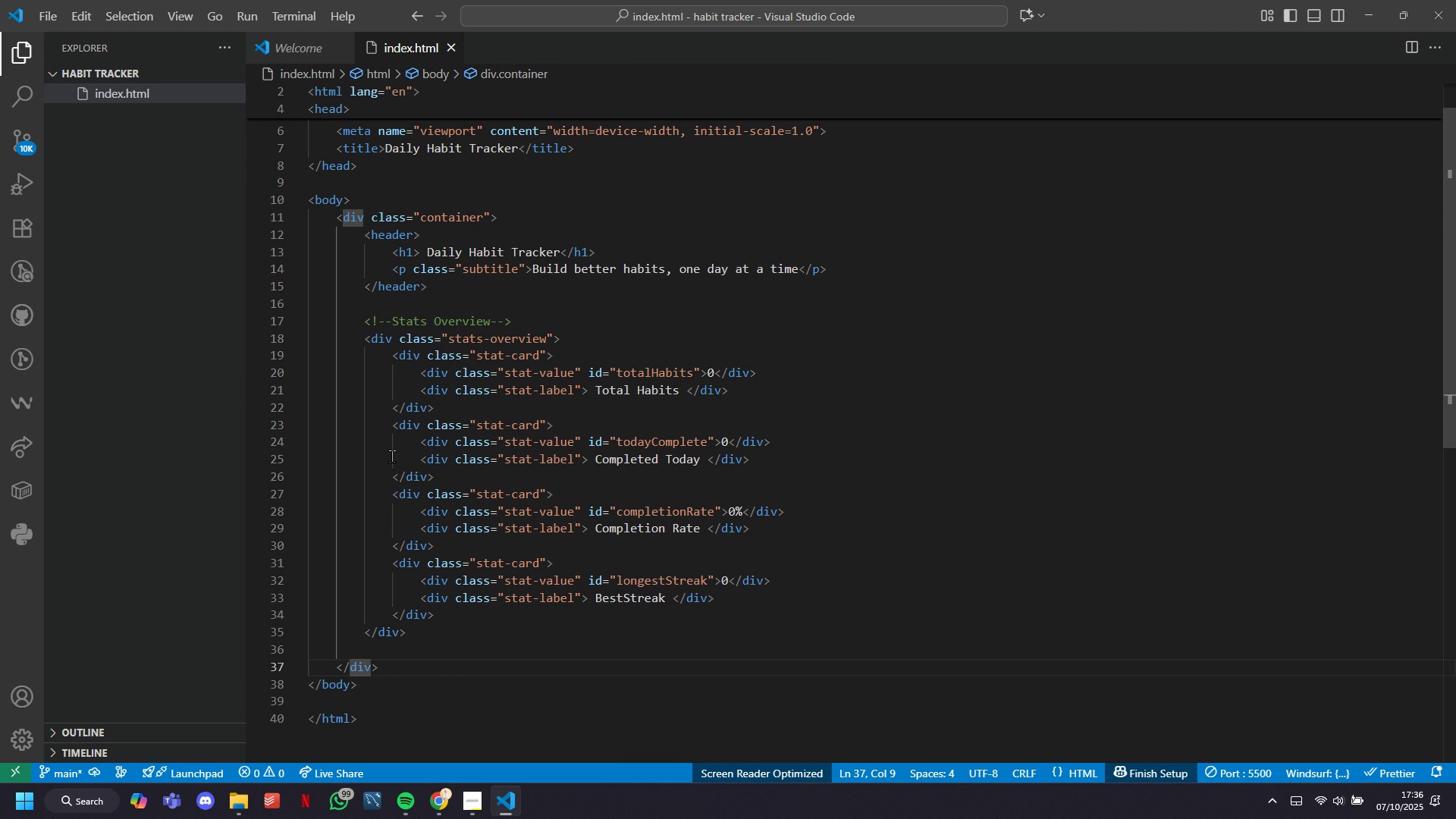 
key(ArrowUp)
 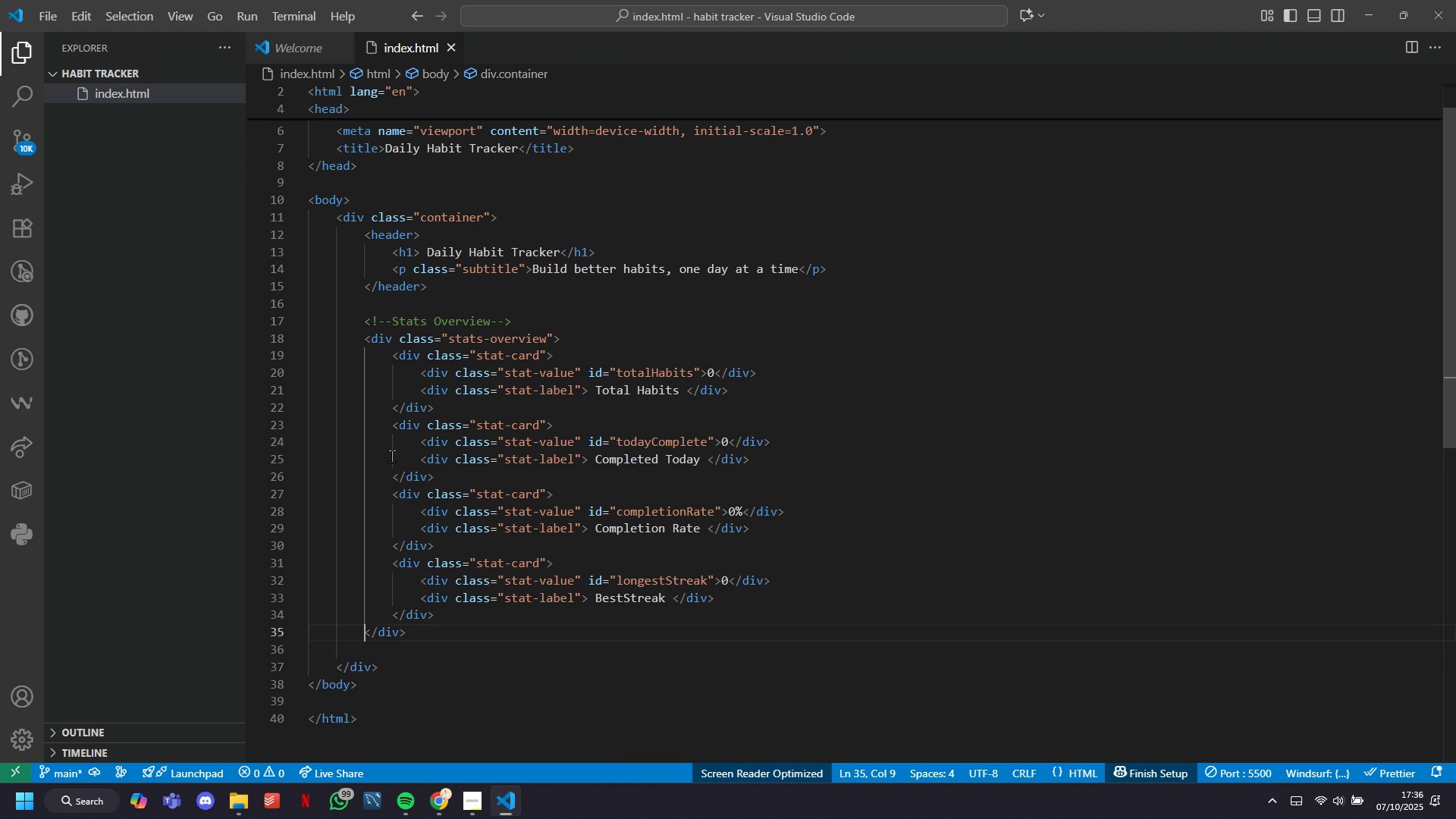 
key(ArrowUp)
 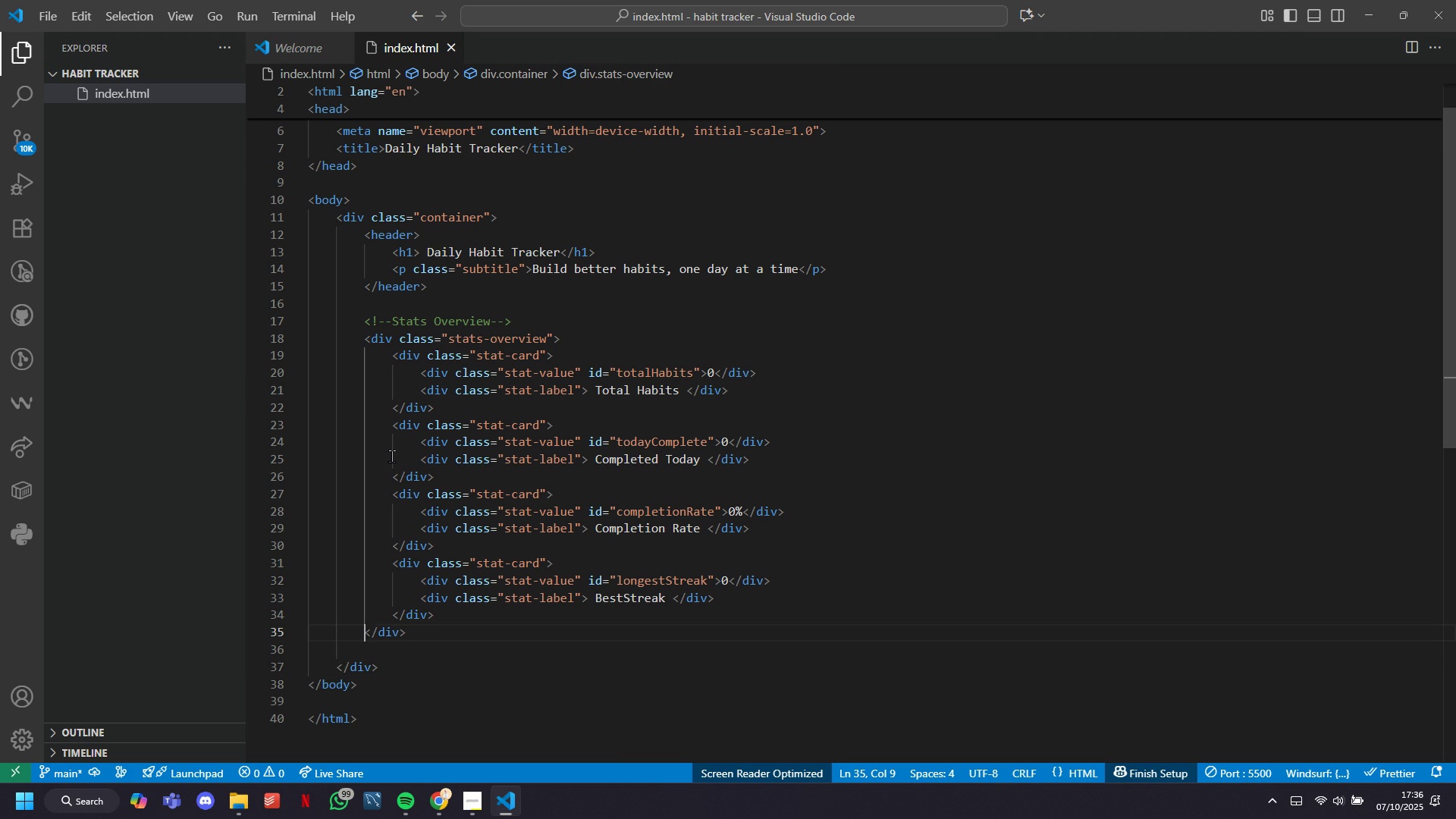 
key(ArrowRight)
 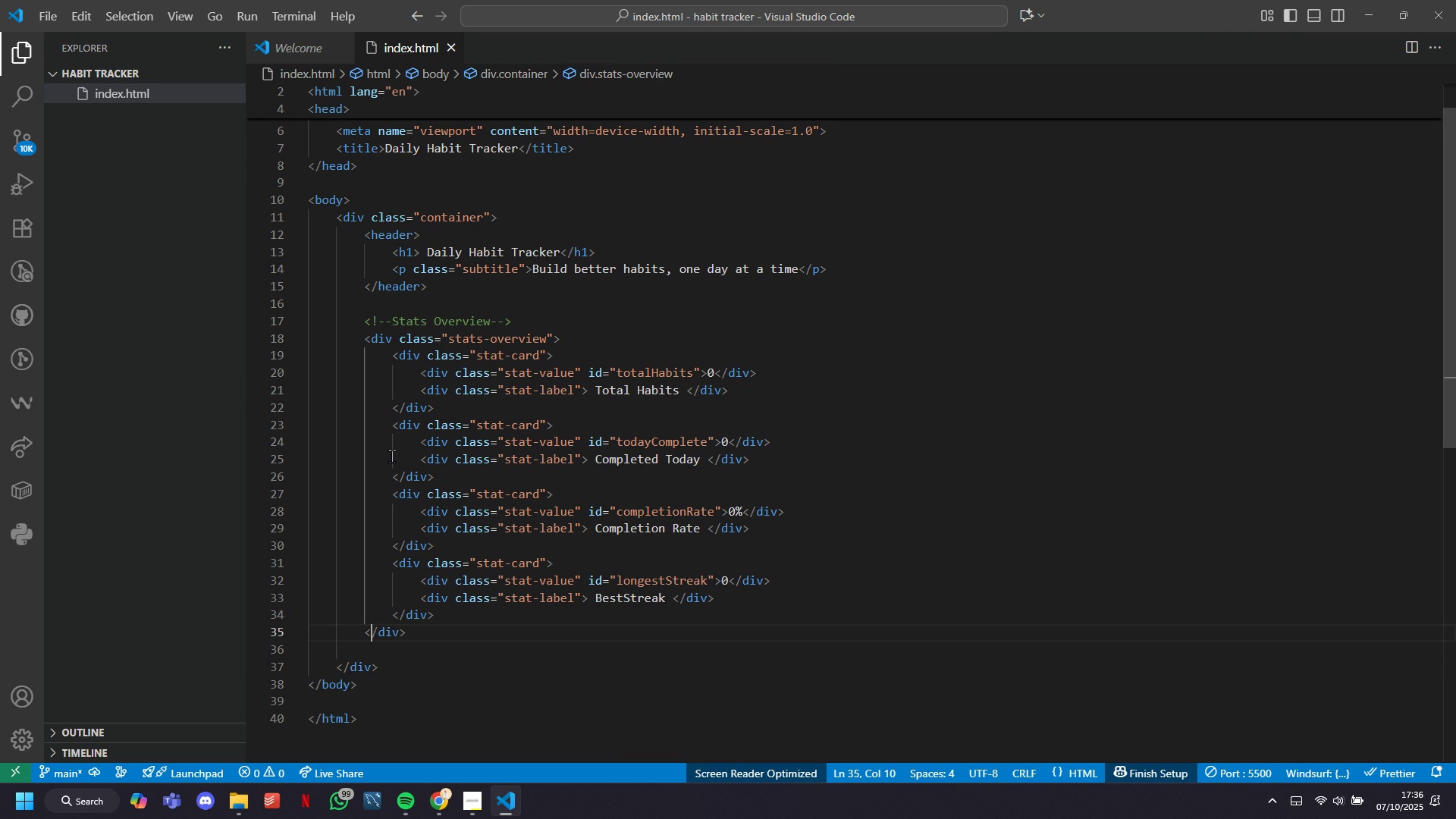 
key(ArrowRight)
 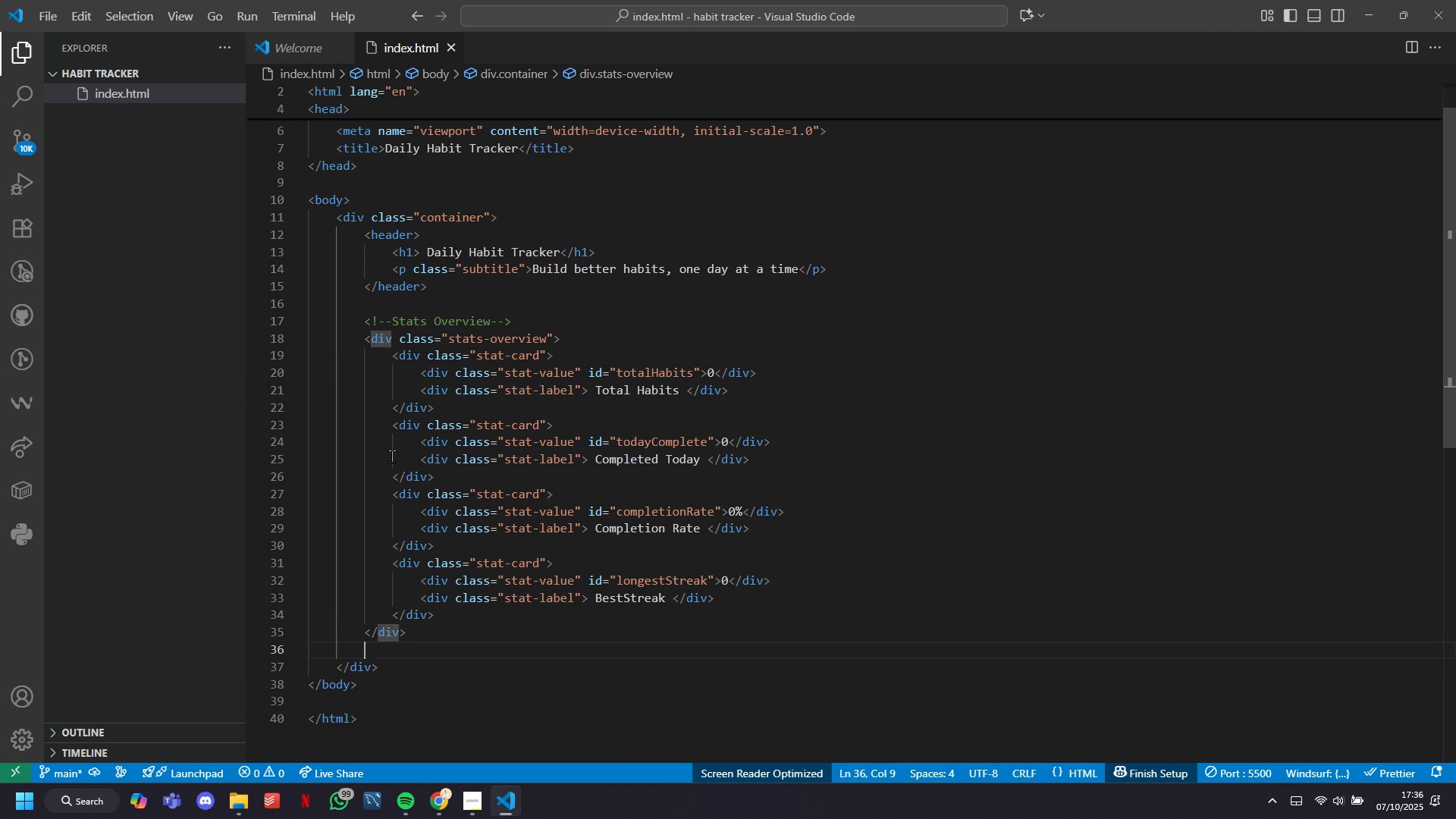 
key(ArrowDown)
 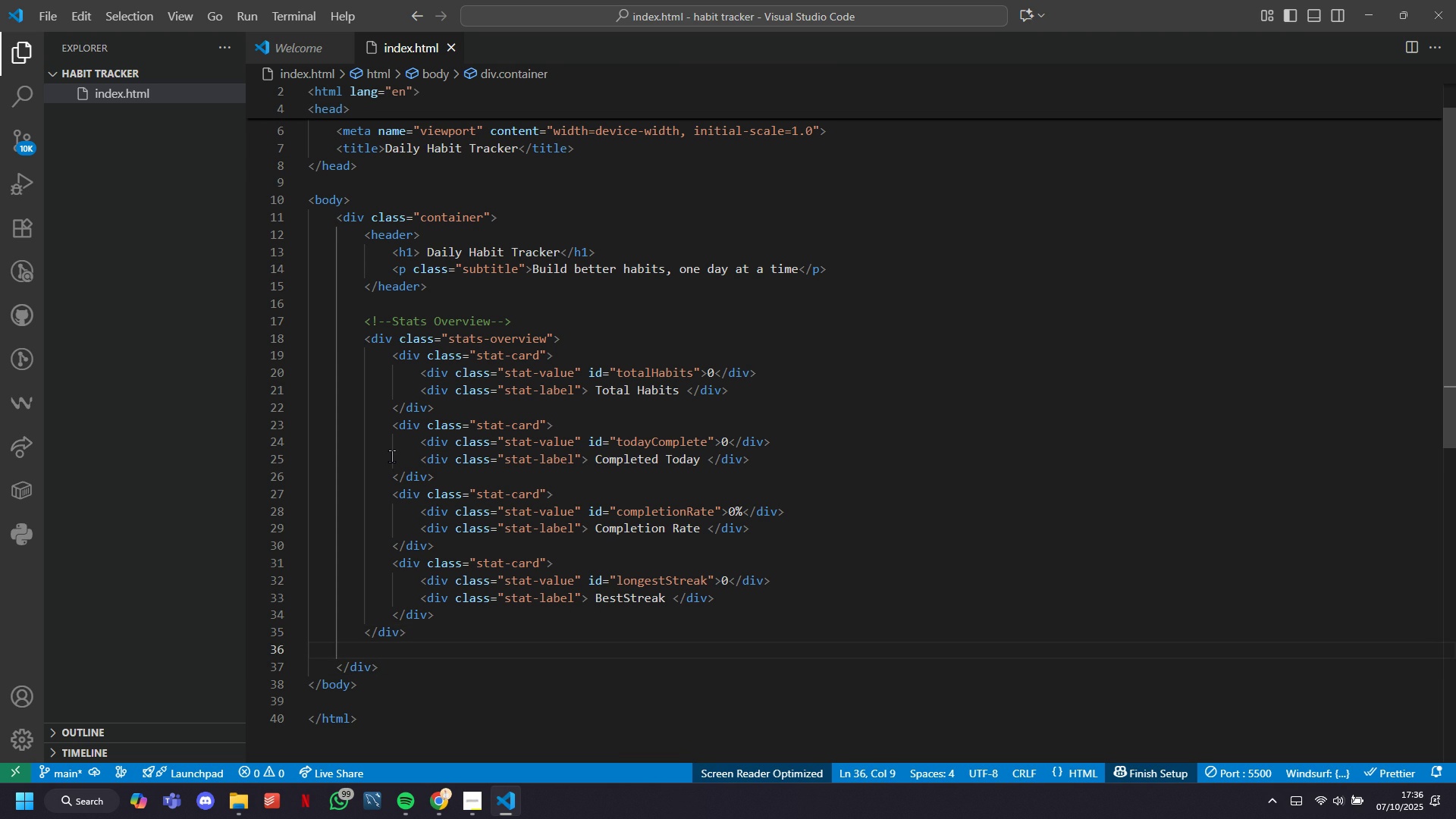 
key(Enter)